 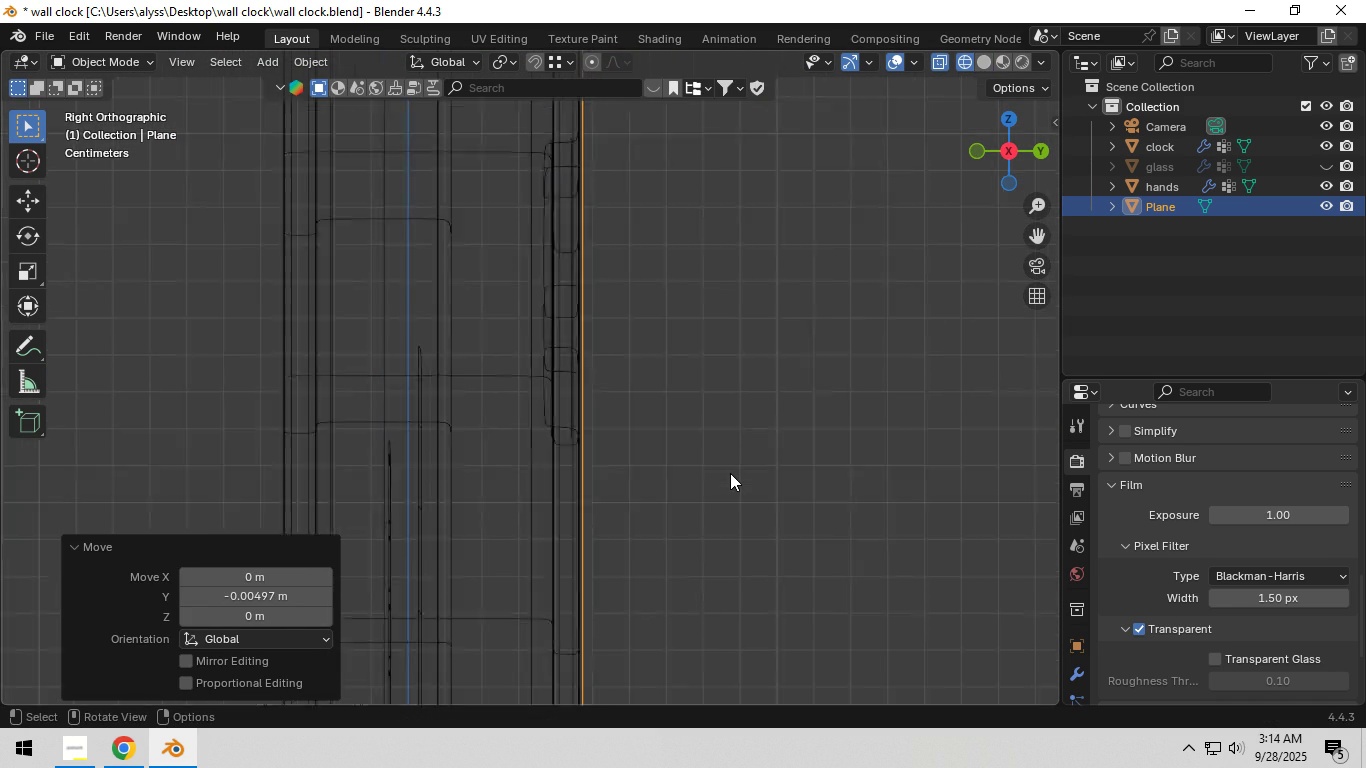 
scroll: coordinate [780, 477], scroll_direction: down, amount: 19.0
 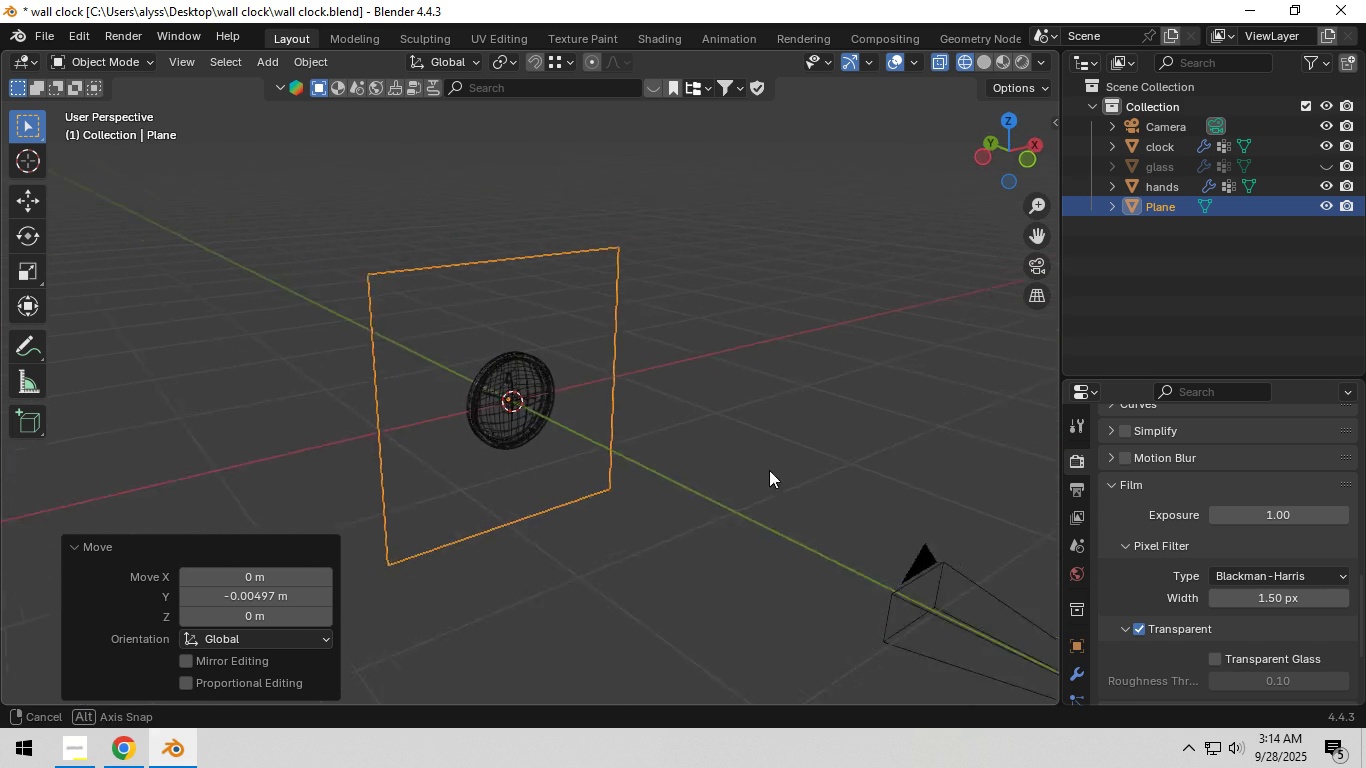 
left_click([405, 419])
 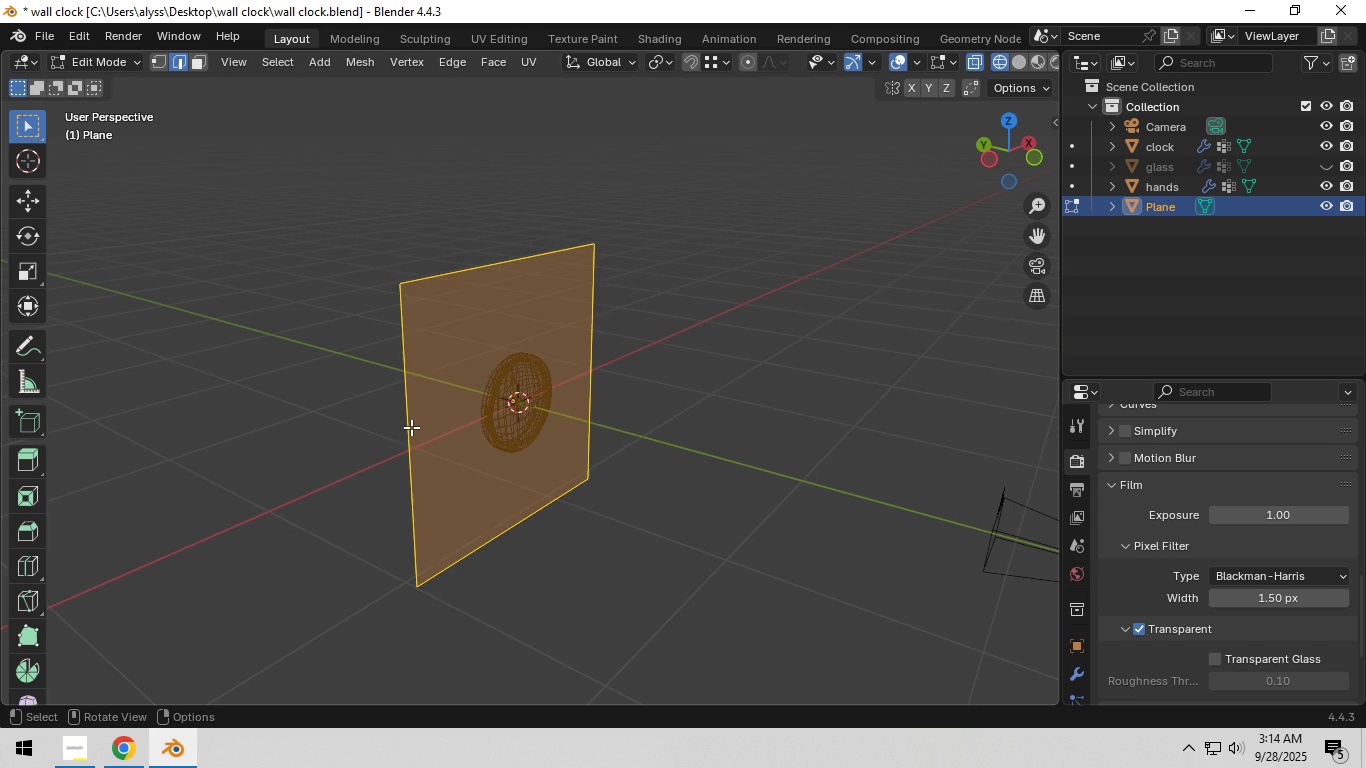 
key(Tab)
 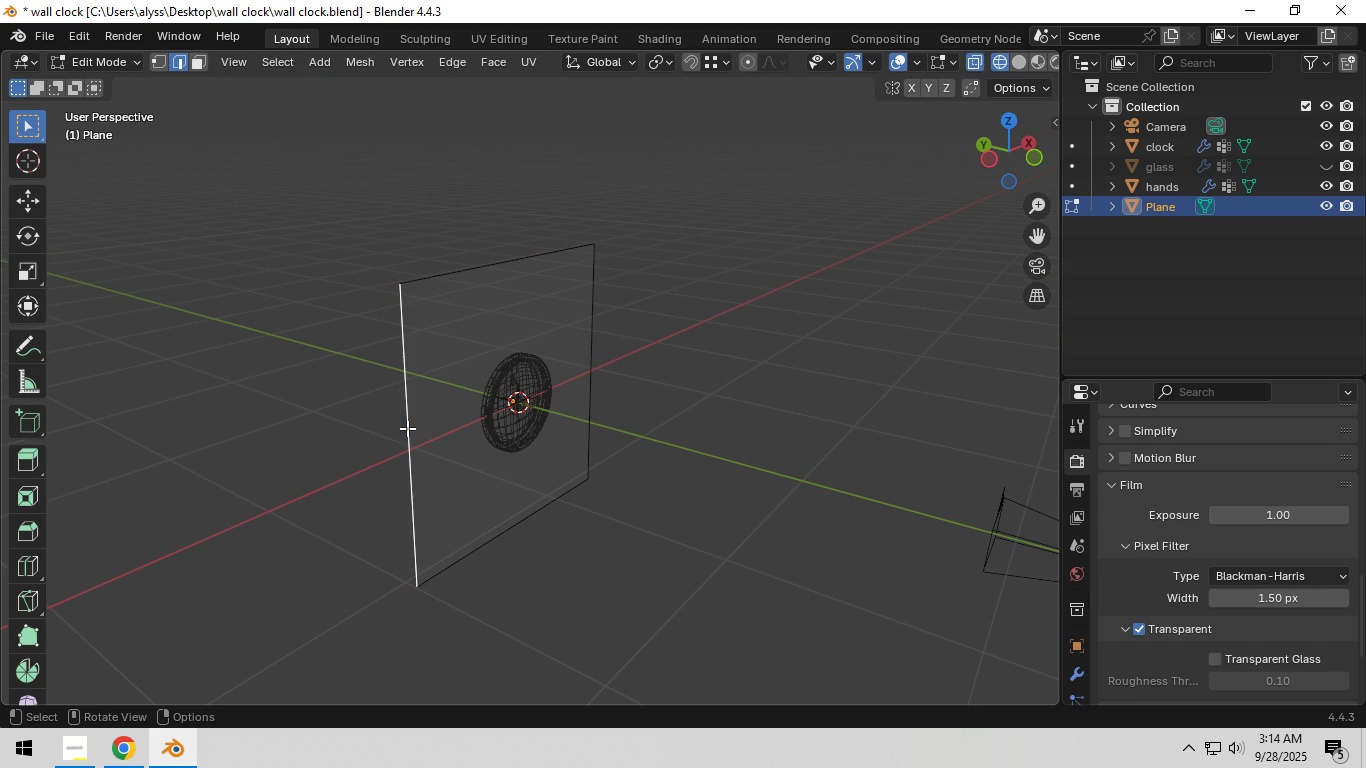 
left_click([407, 428])
 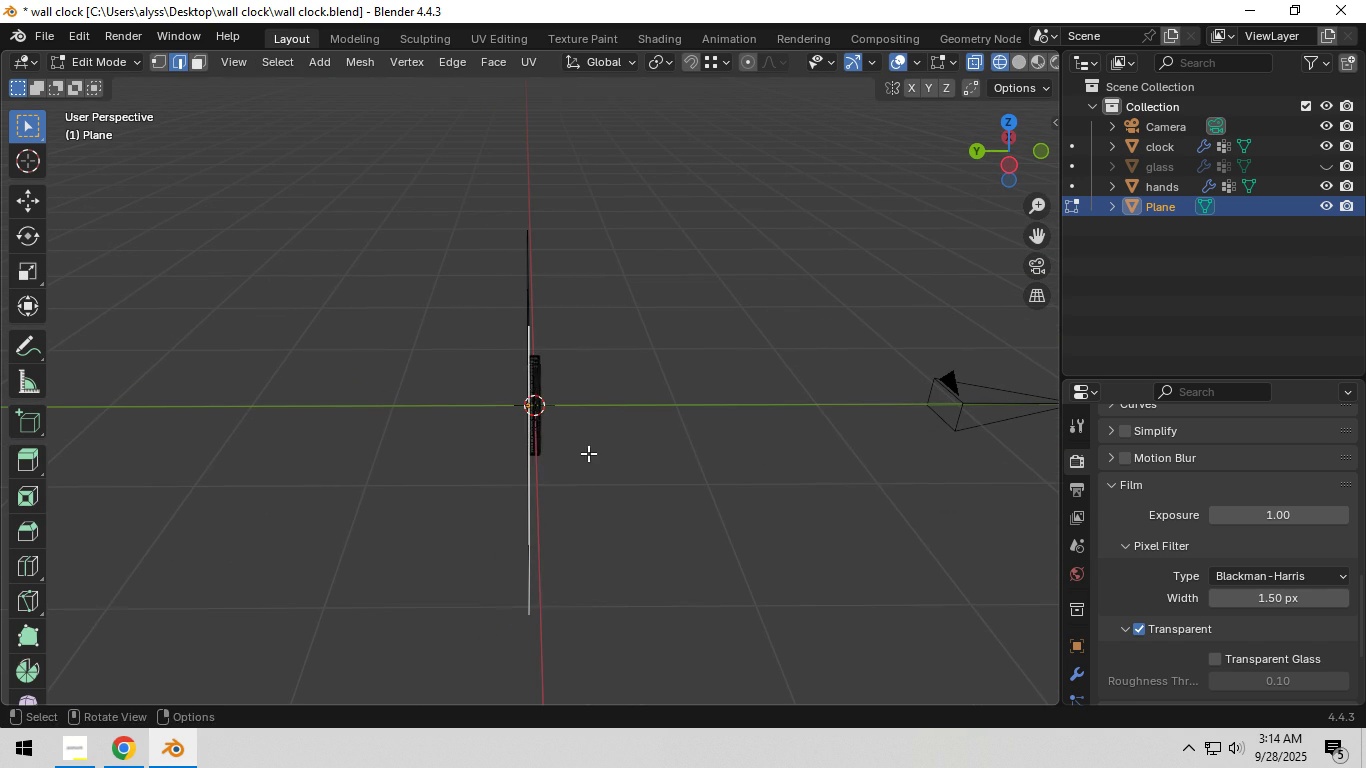 
type(ey)
 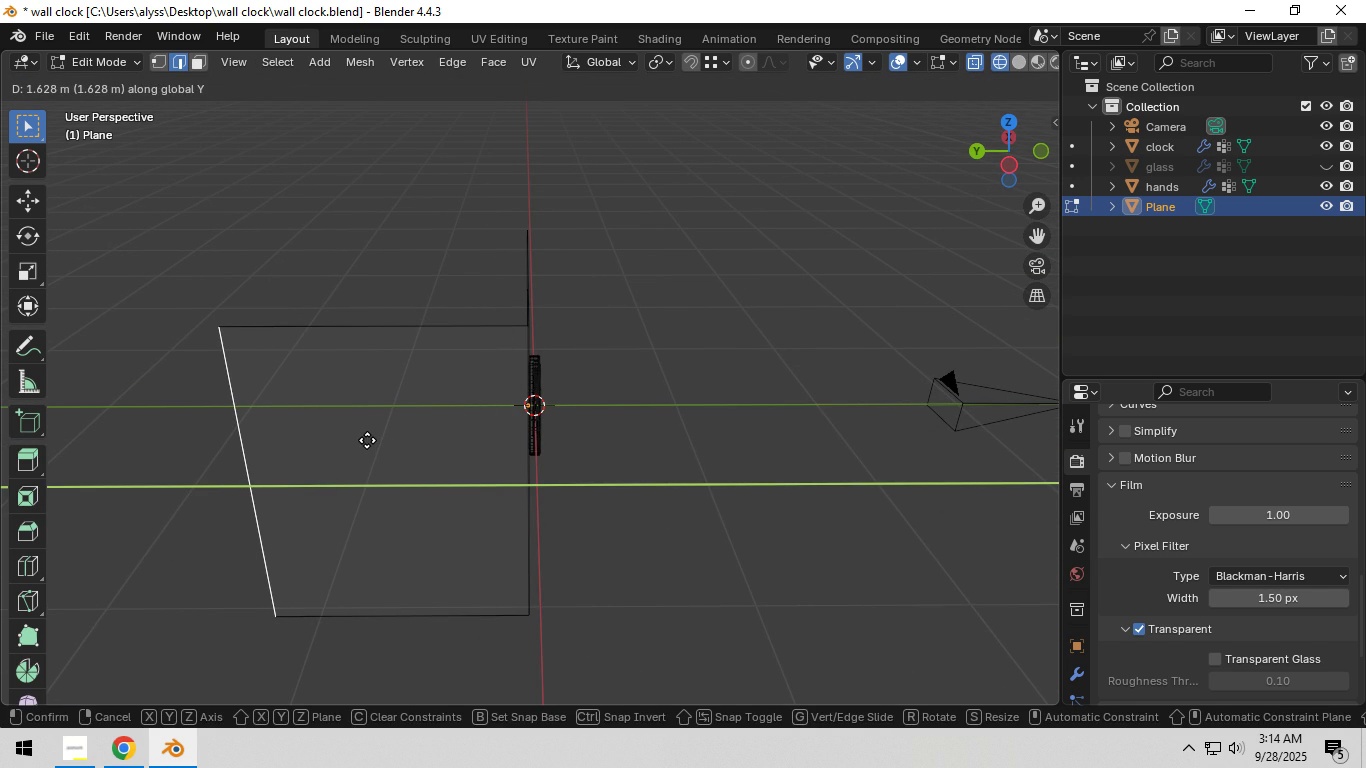 
left_click([367, 440])
 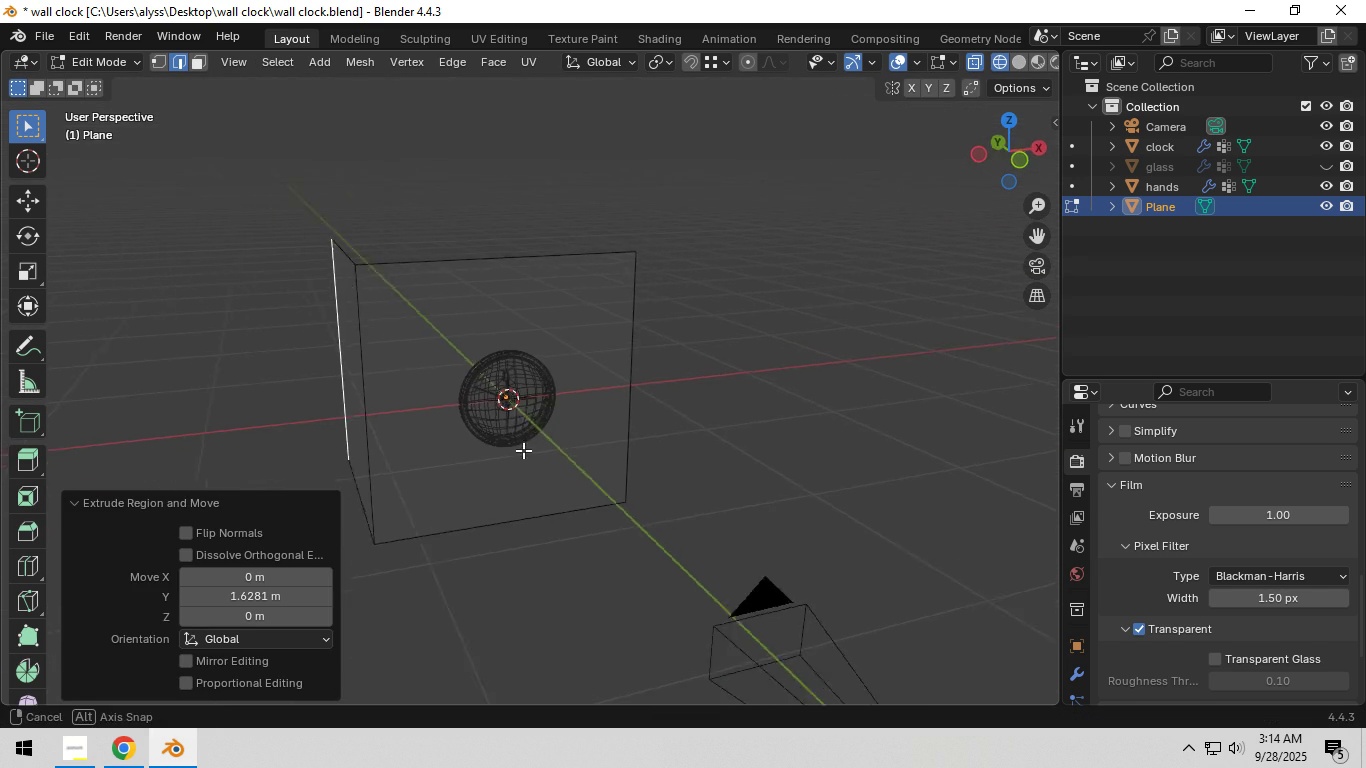 
key(Z)
 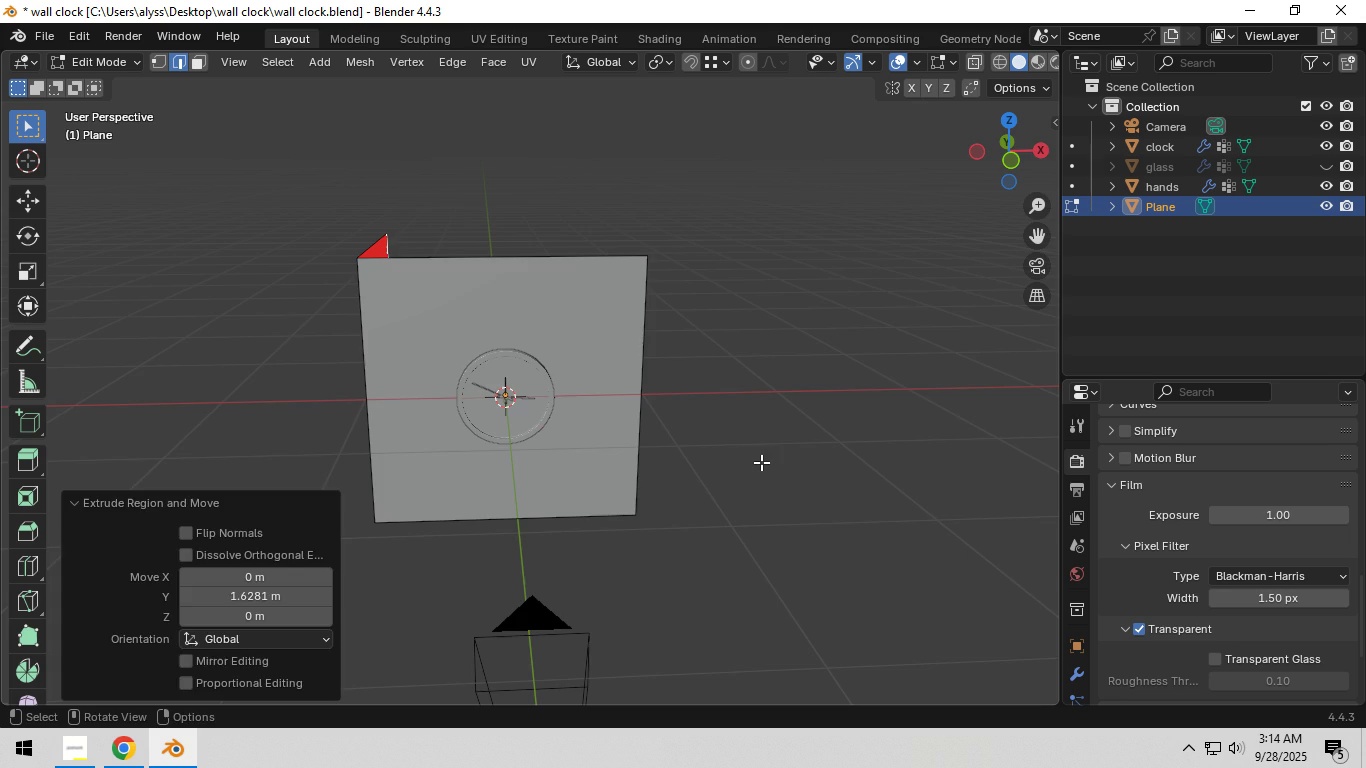 
left_click([761, 462])
 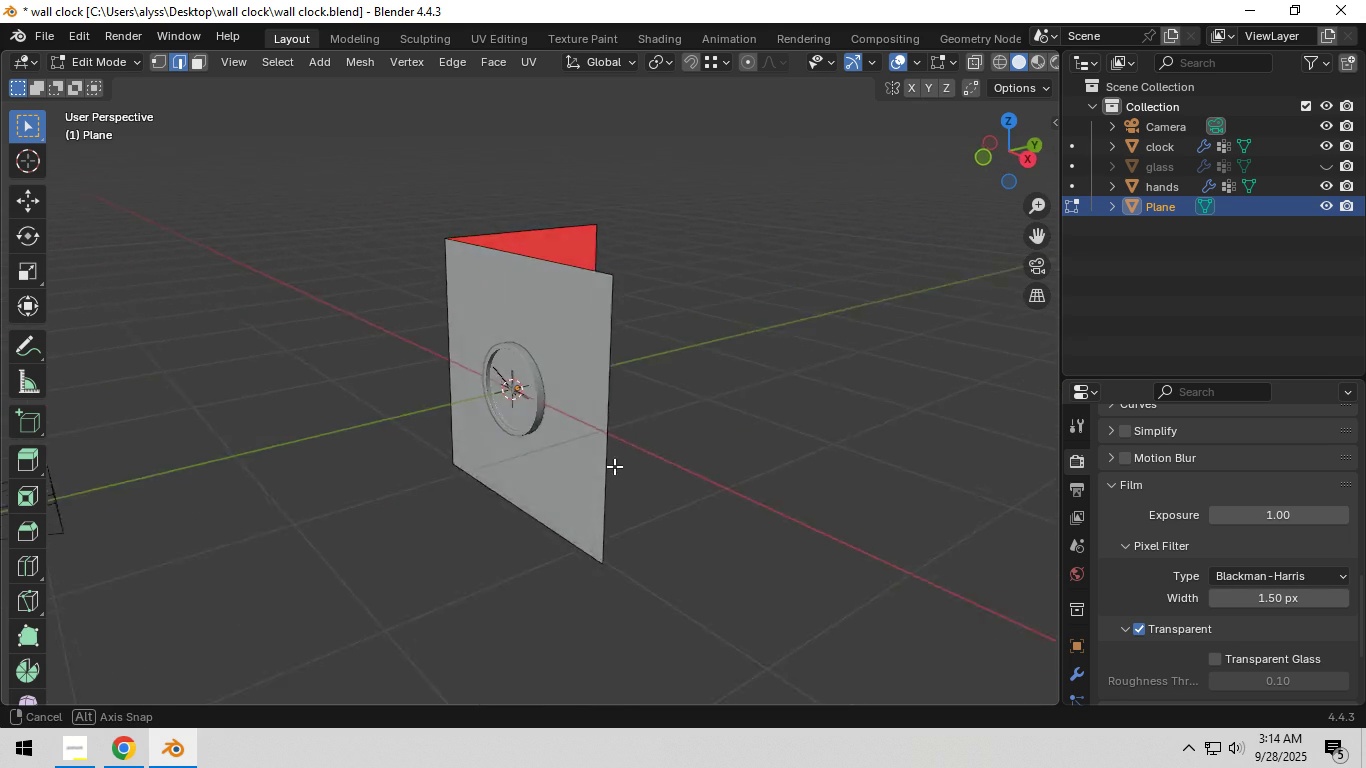 
scroll: coordinate [589, 465], scroll_direction: up, amount: 3.0